 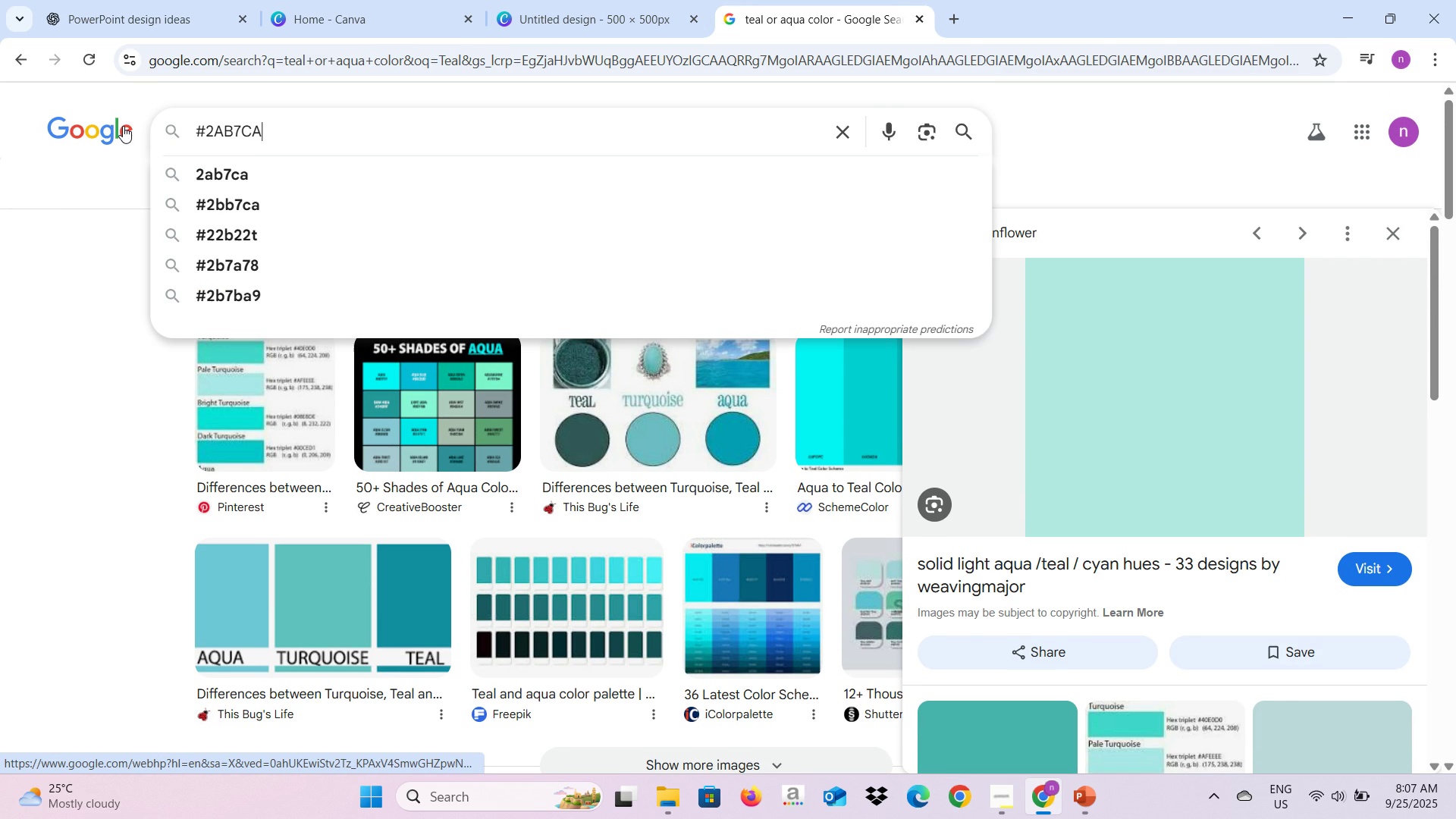 
key(Enter)
 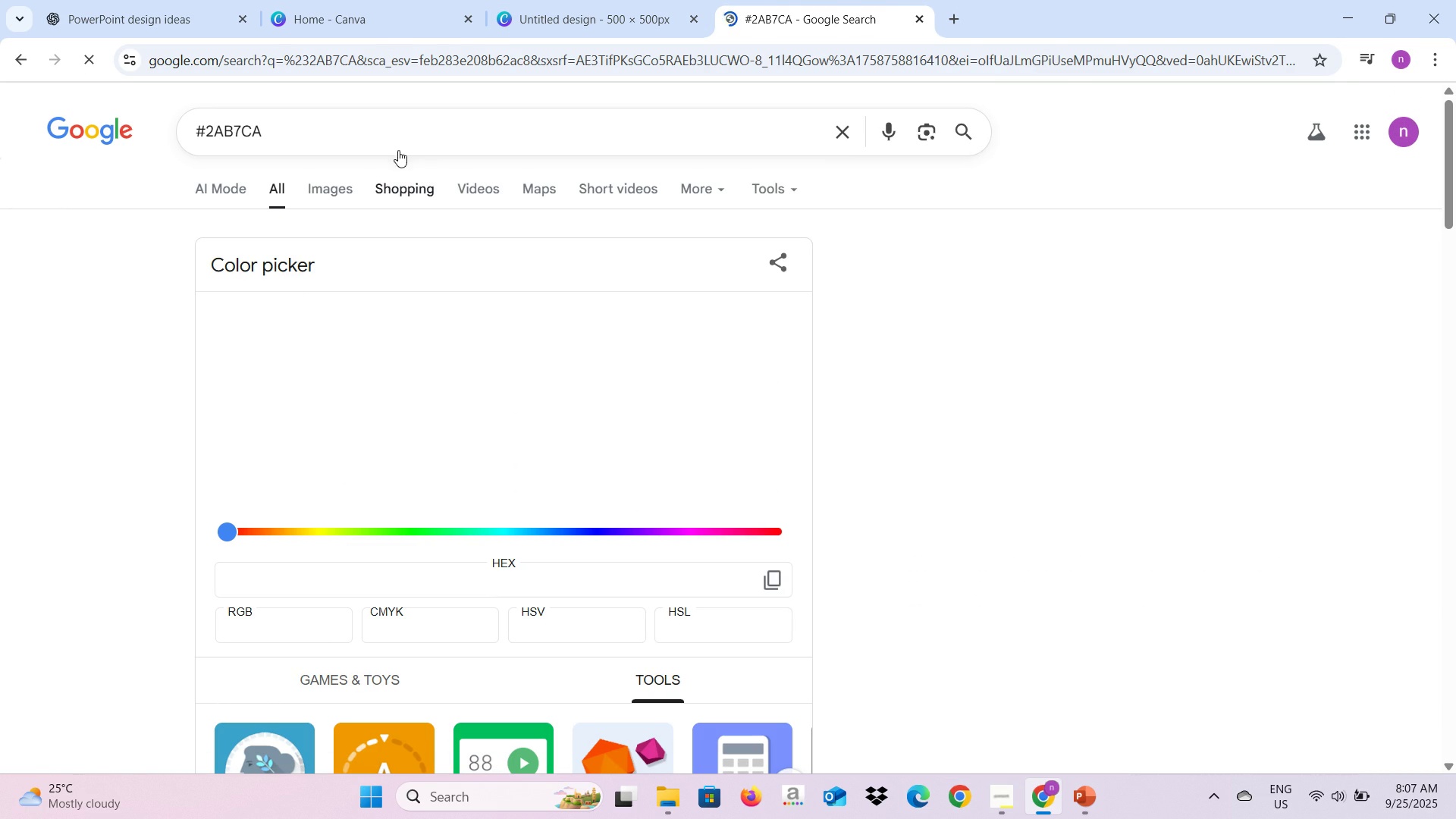 
left_click([383, 128])
 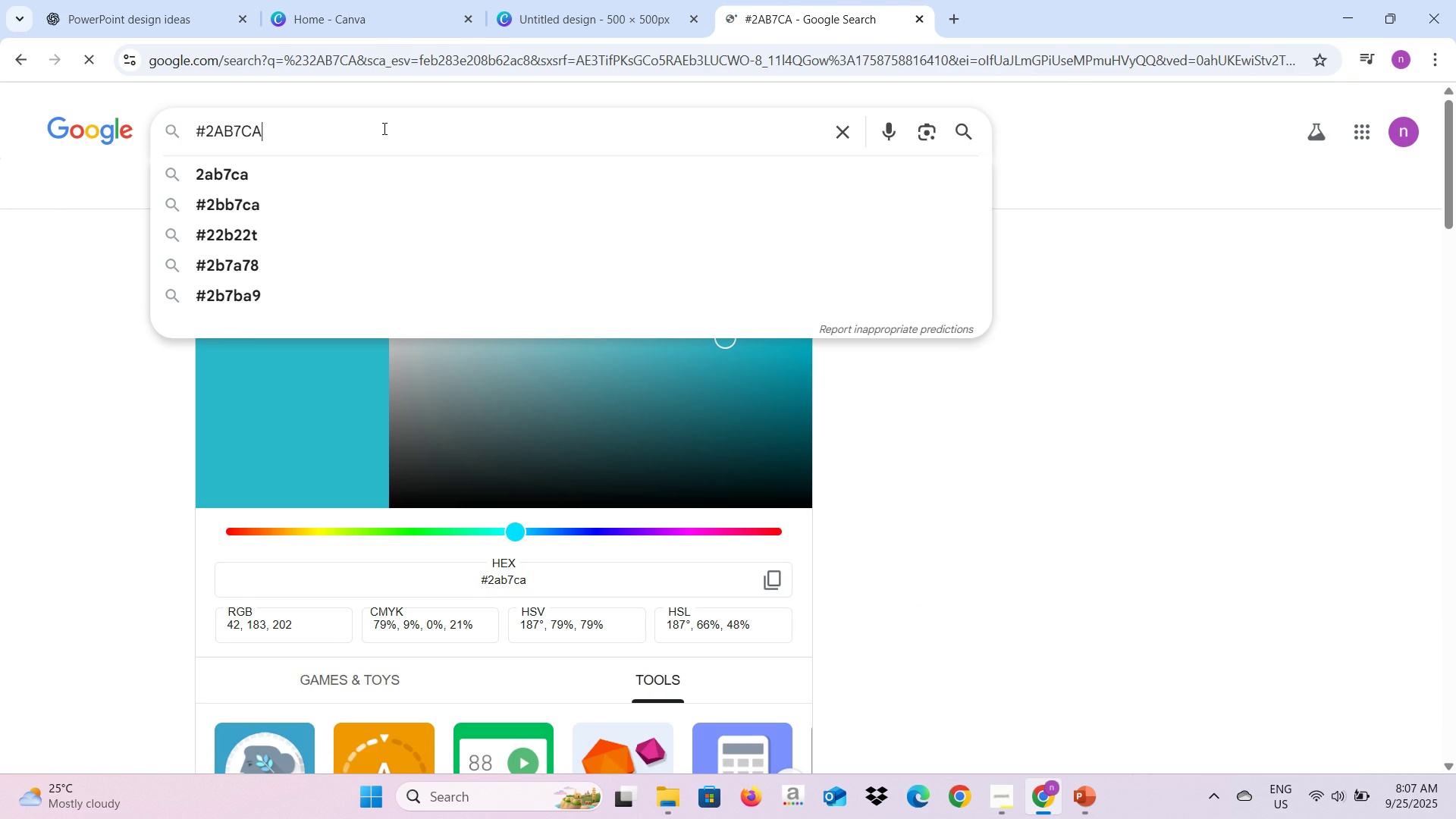 
type( color)
 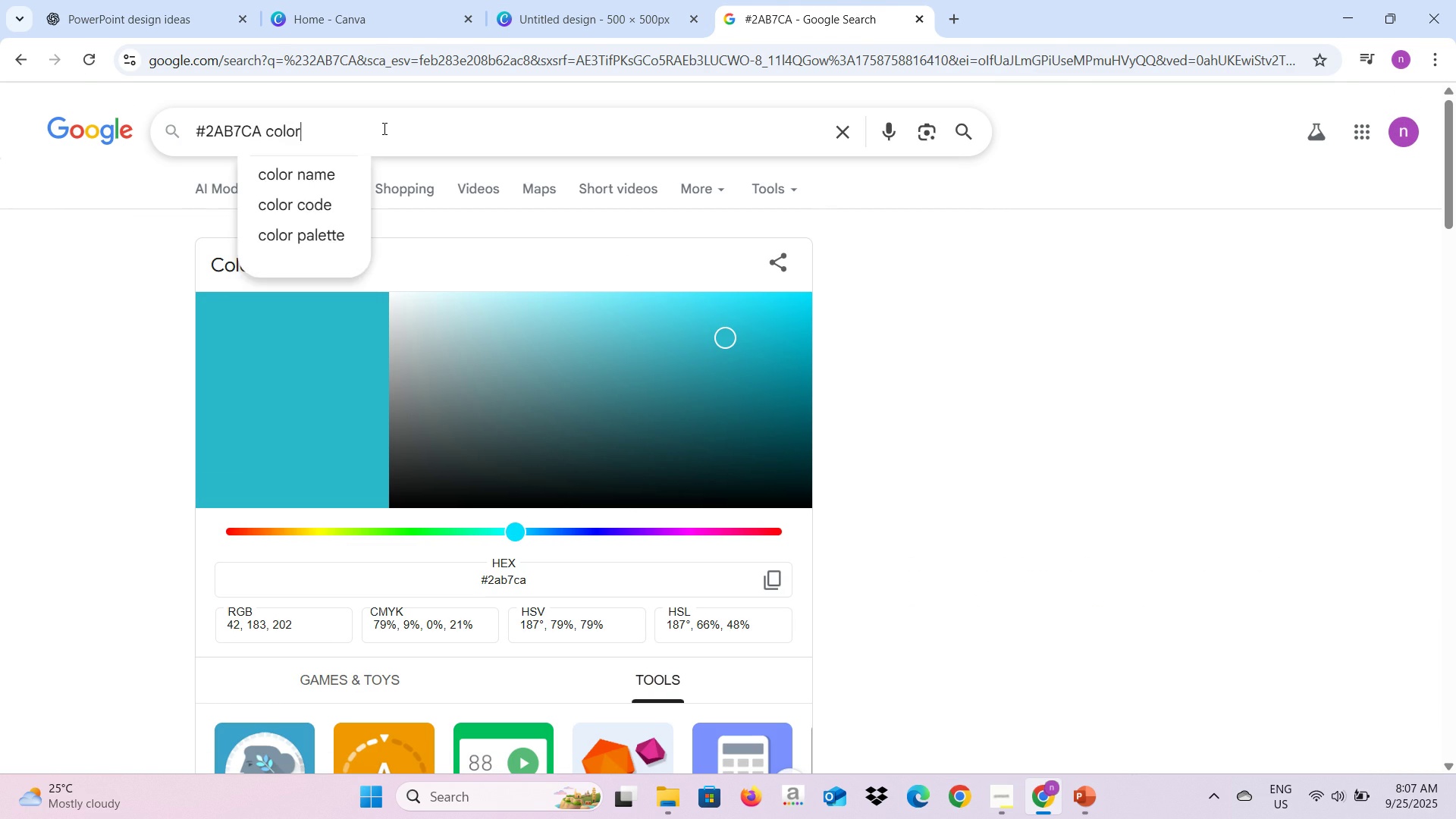 
key(Enter)
 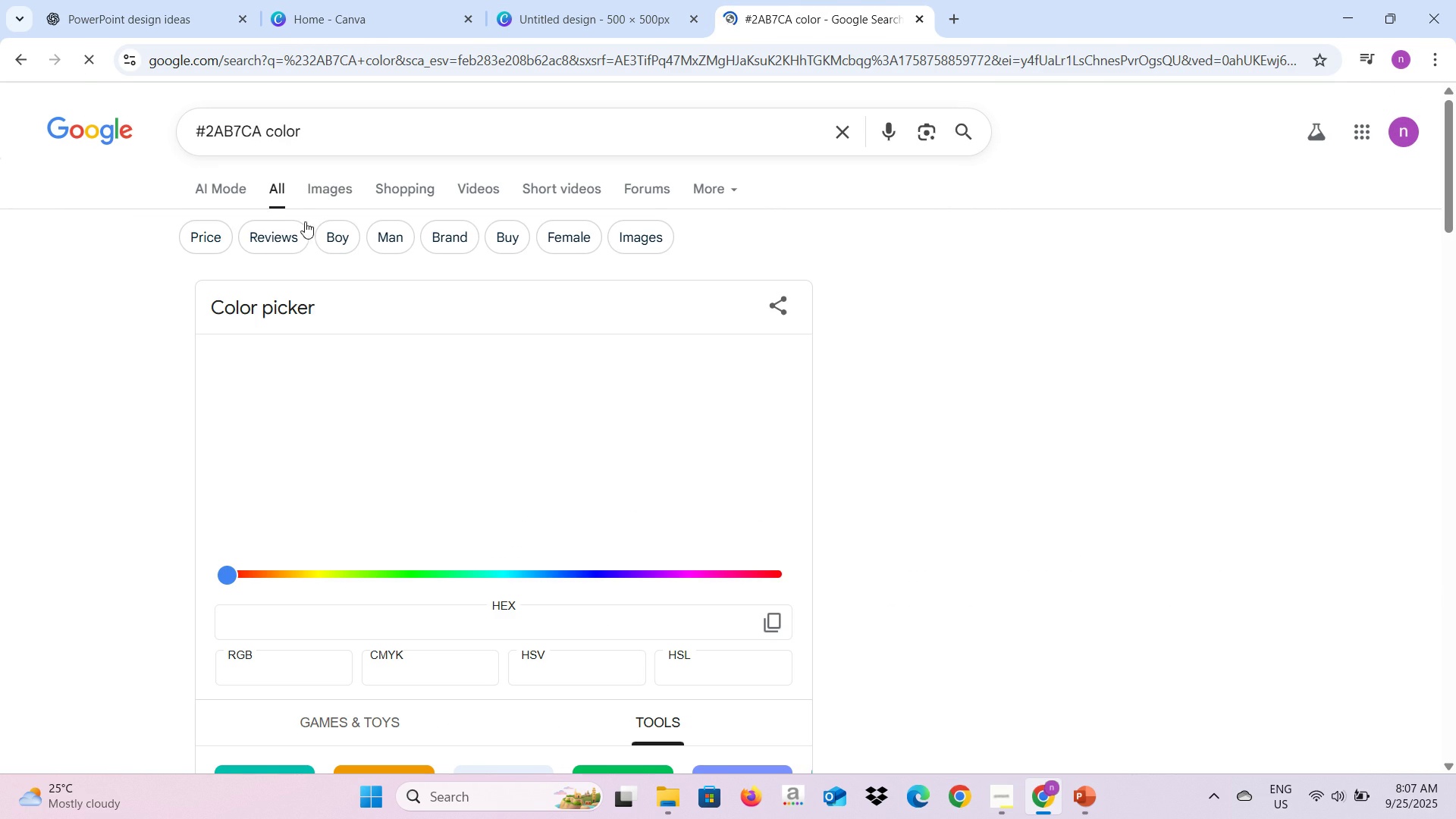 
left_click([328, 190])
 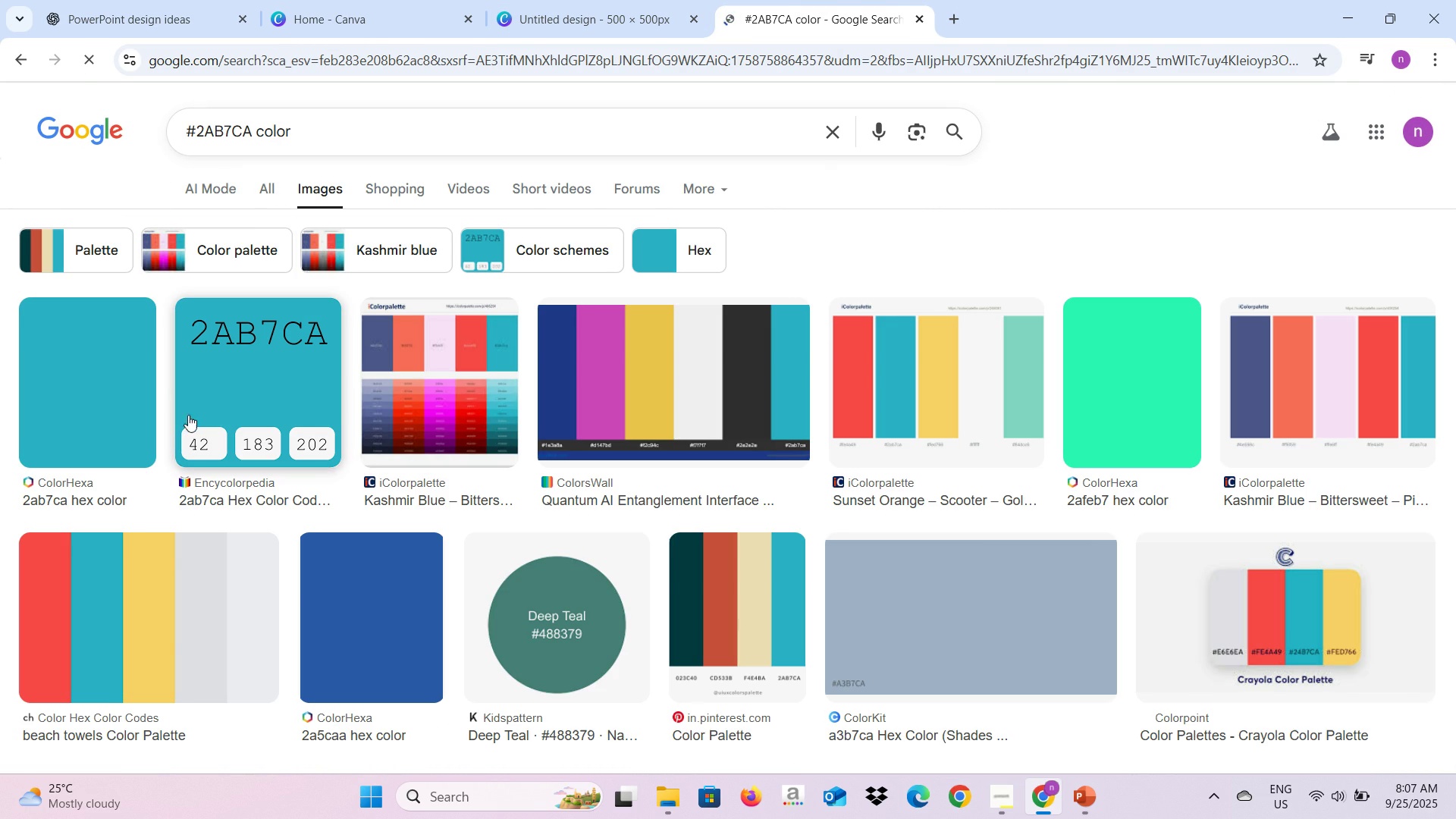 
mouse_move([79, 380])
 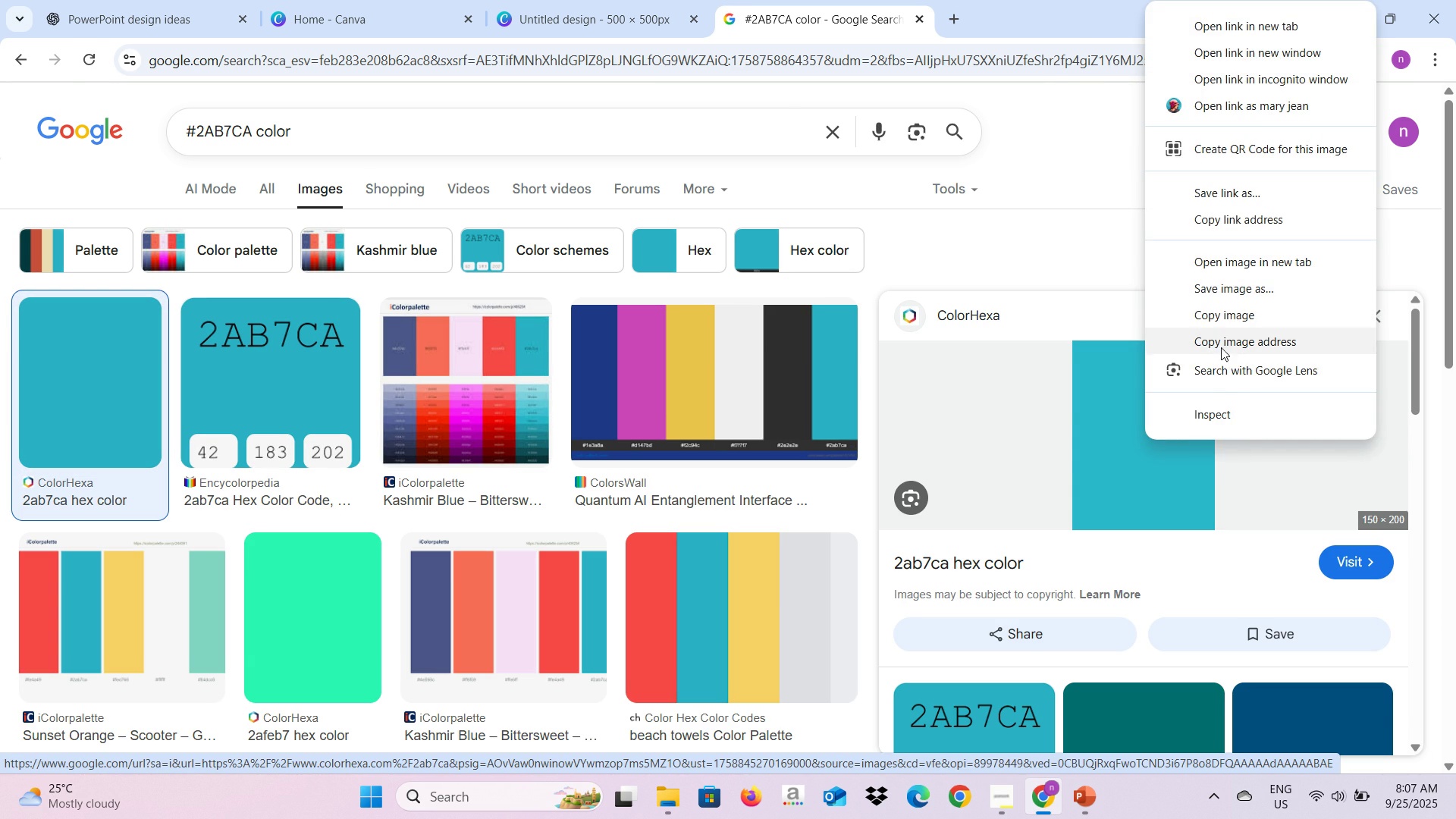 
left_click([1238, 311])
 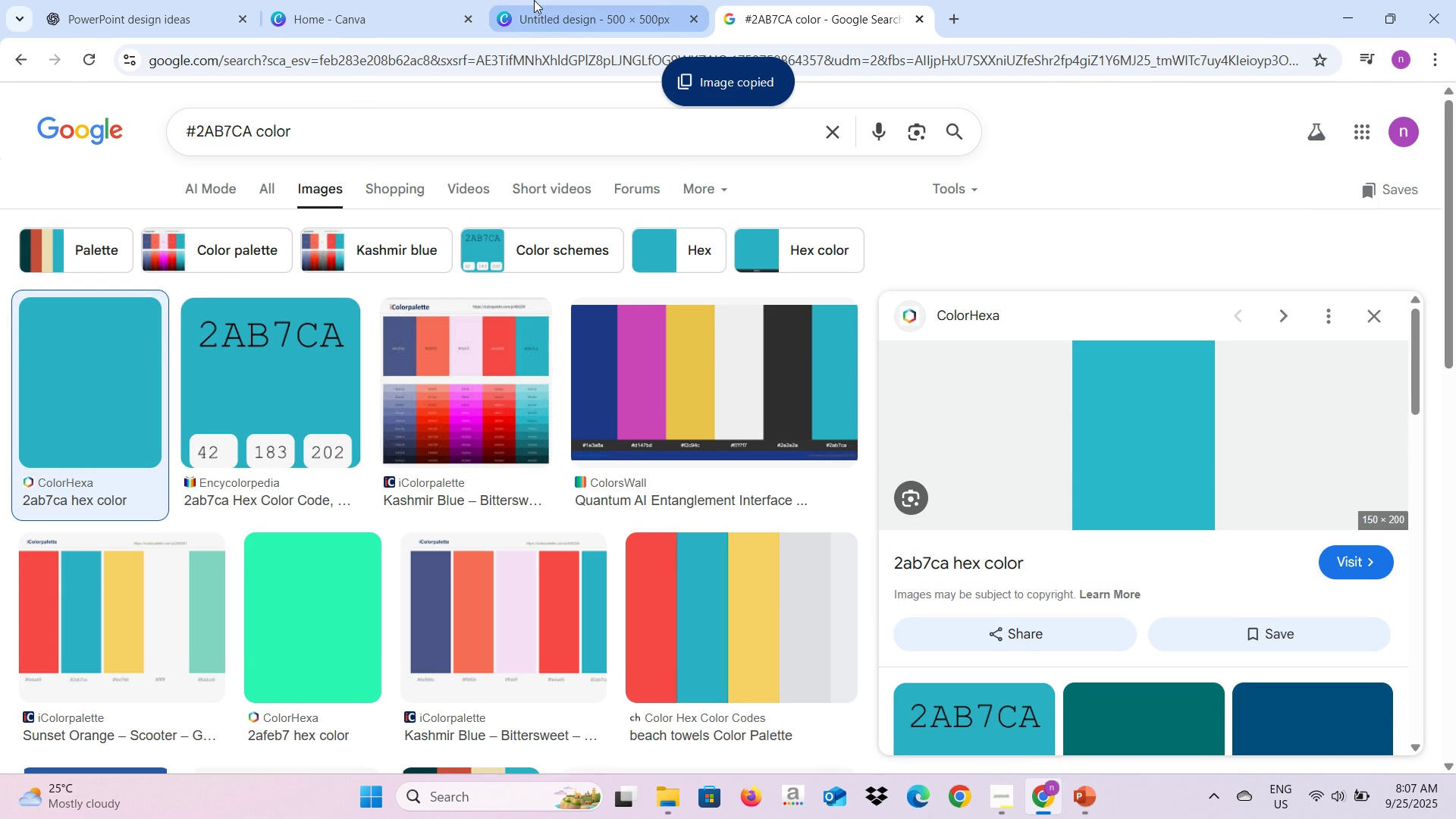 
left_click([534, 0])